 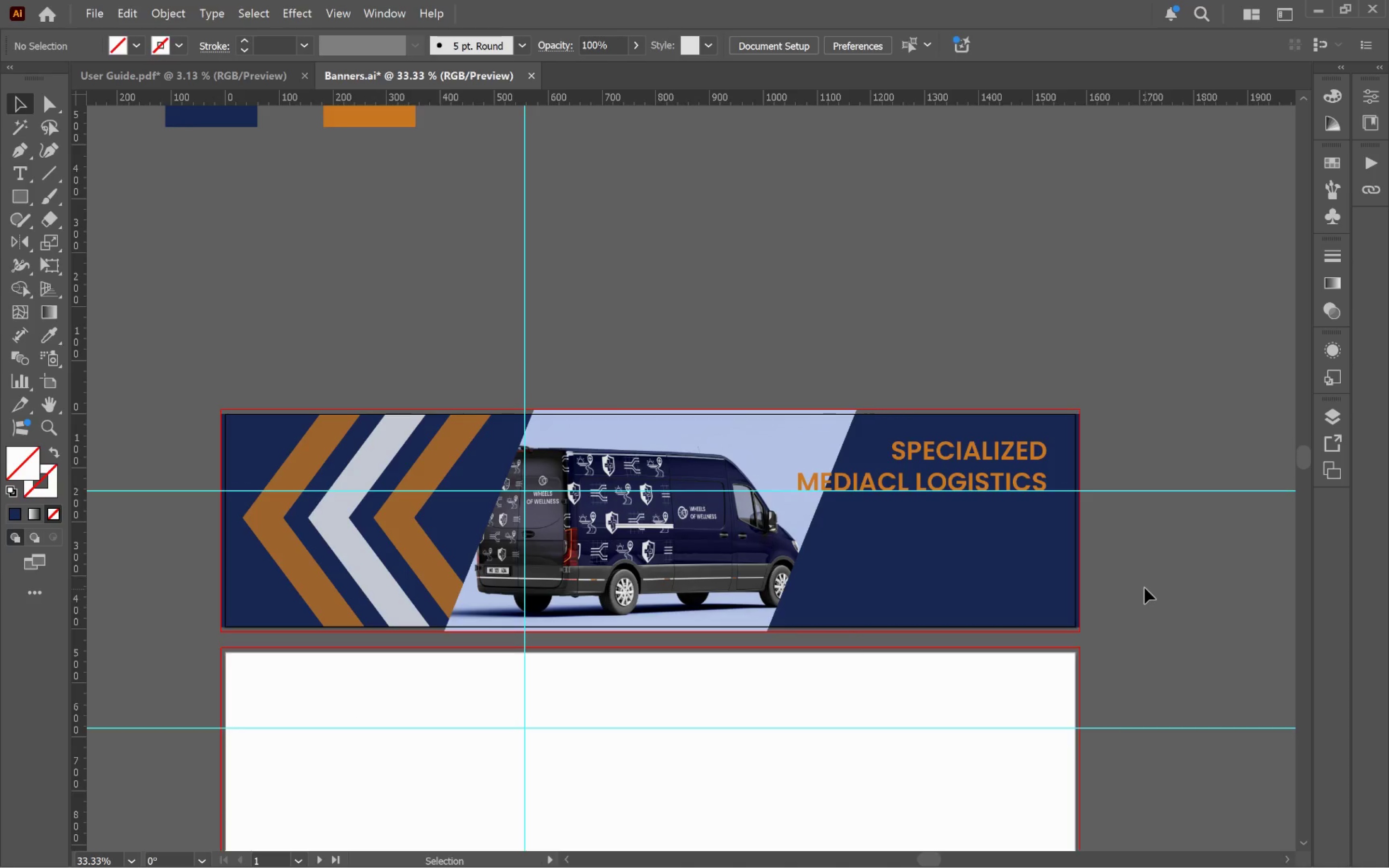 
scroll: coordinate [1132, 581], scroll_direction: up, amount: 2.0
 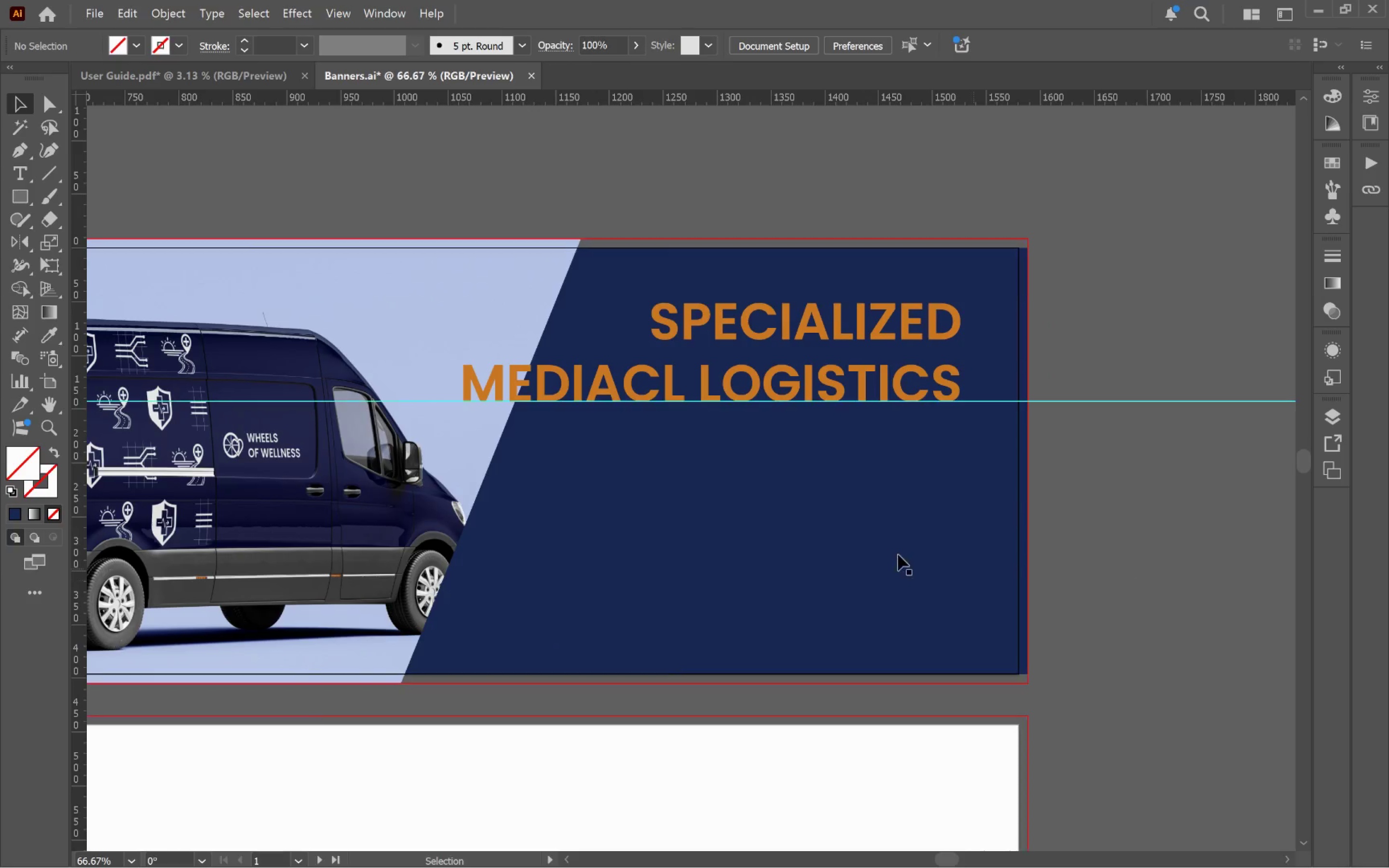 
left_click_drag(start_coordinate=[668, 523], to_coordinate=[931, 544])
 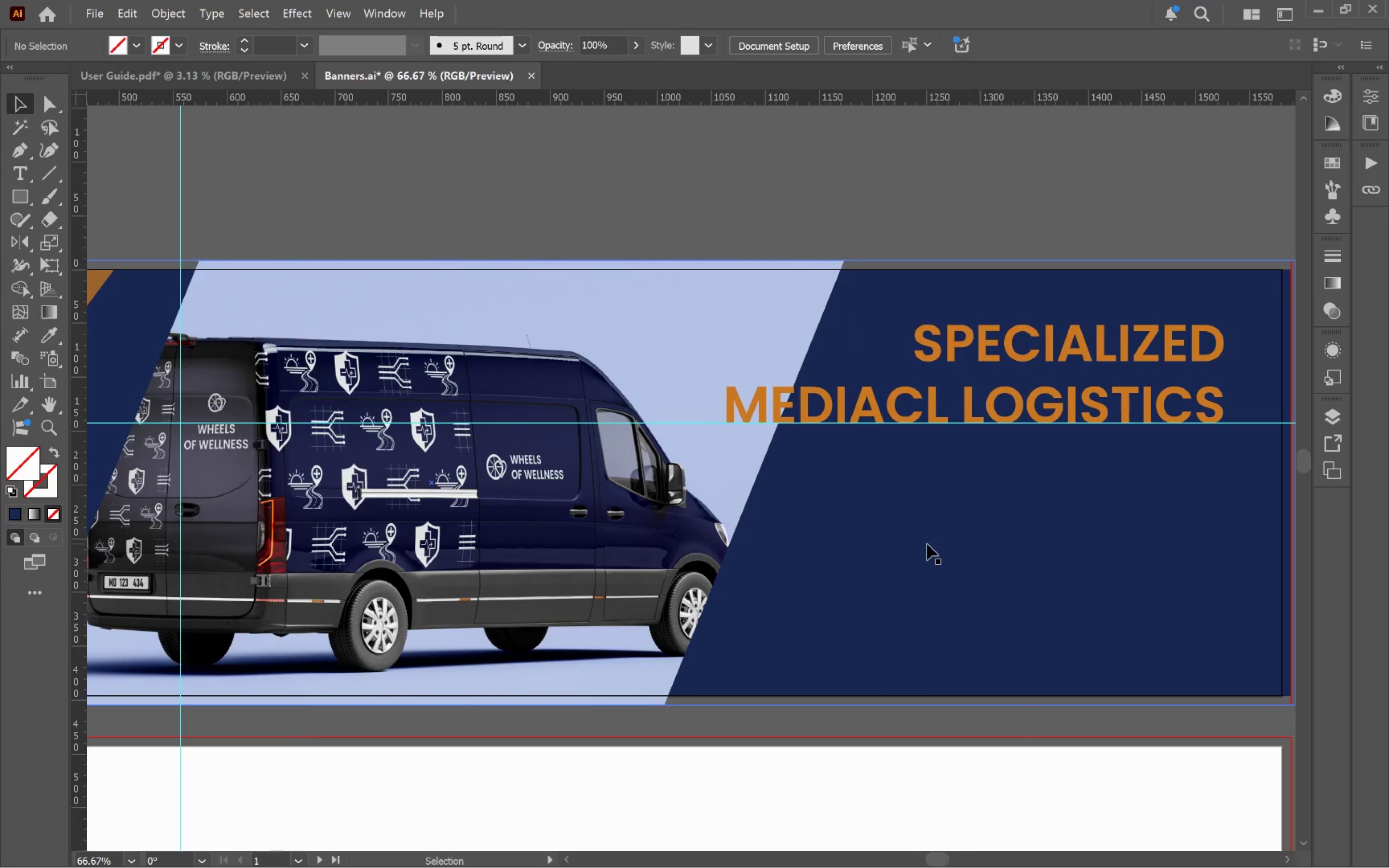 
hold_key(key=AltLeft, duration=0.94)
scroll: coordinate [927, 543], scroll_direction: down, amount: 1.0
 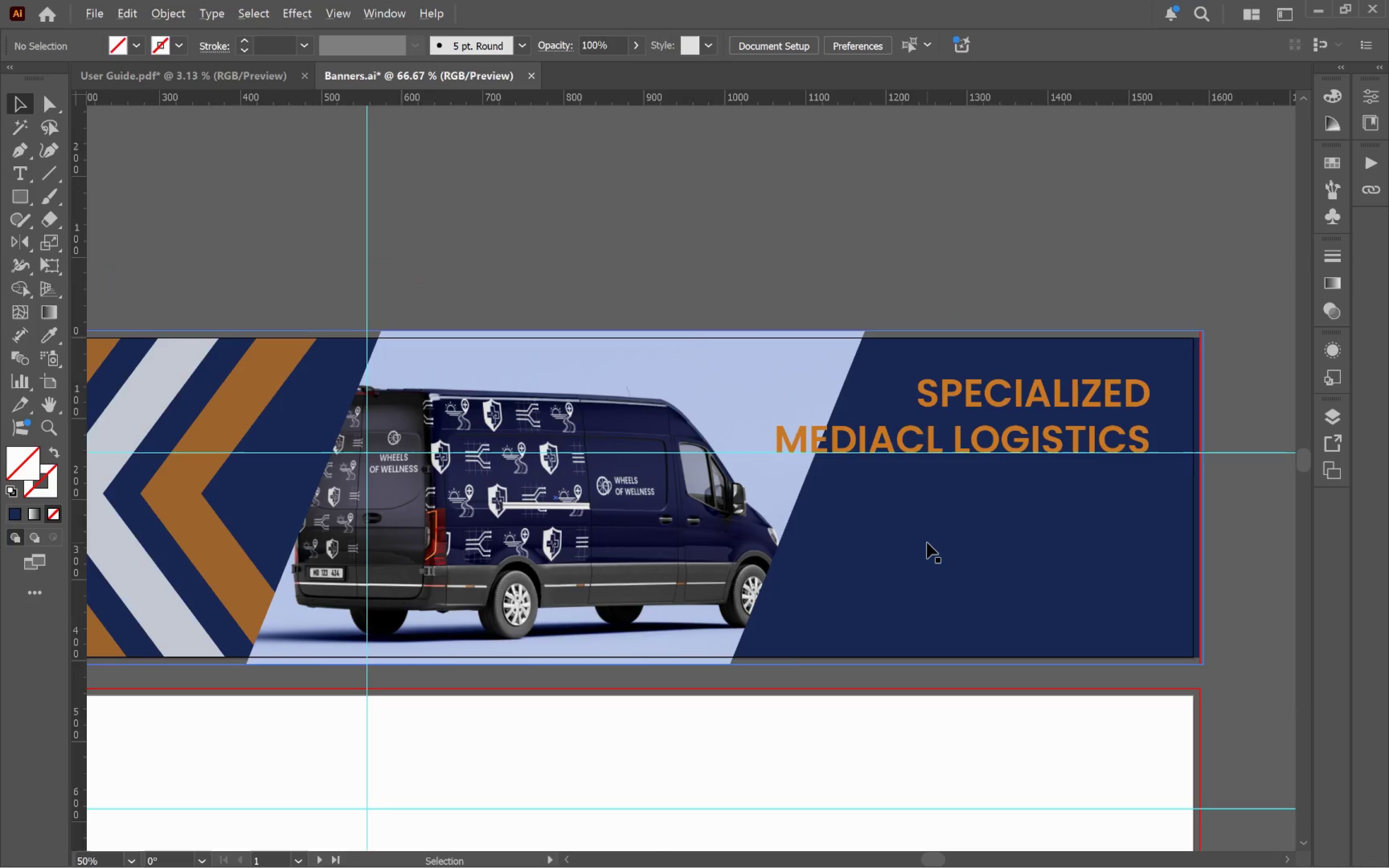 
hold_key(key=Space, duration=1.11)
 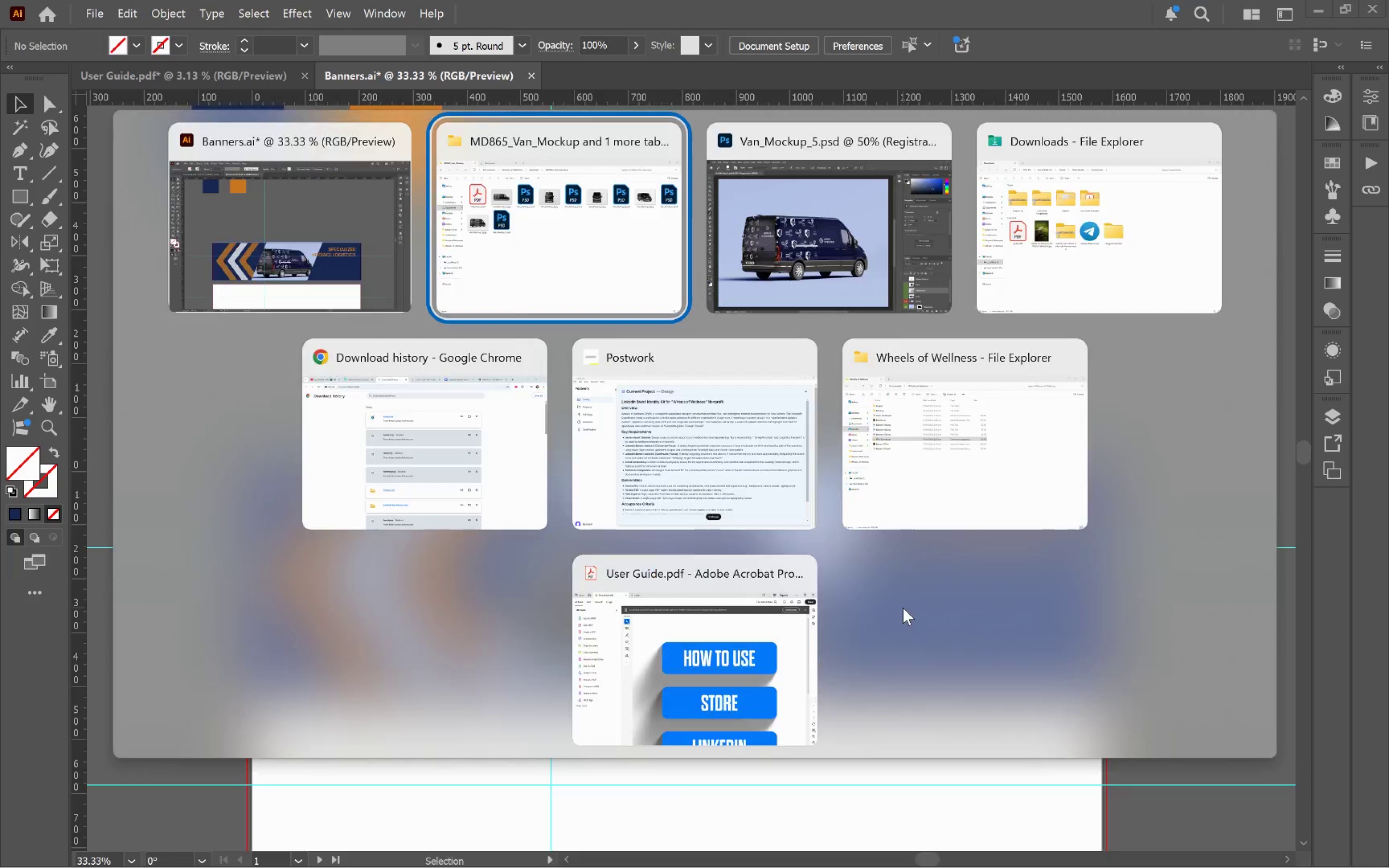 
scroll: coordinate [927, 542], scroll_direction: down, amount: 1.0
 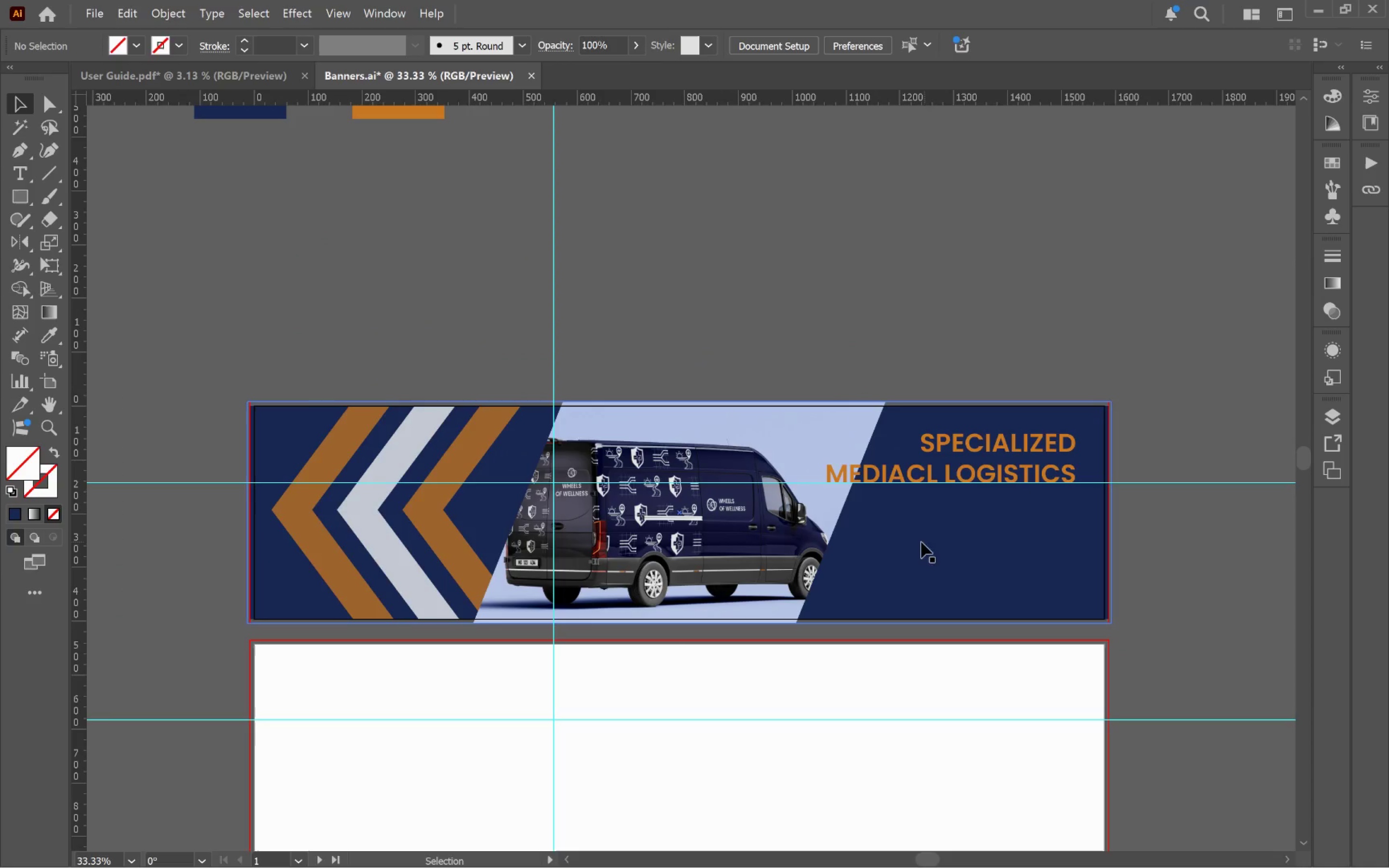 
left_click_drag(start_coordinate=[906, 543], to_coordinate=[903, 608])
 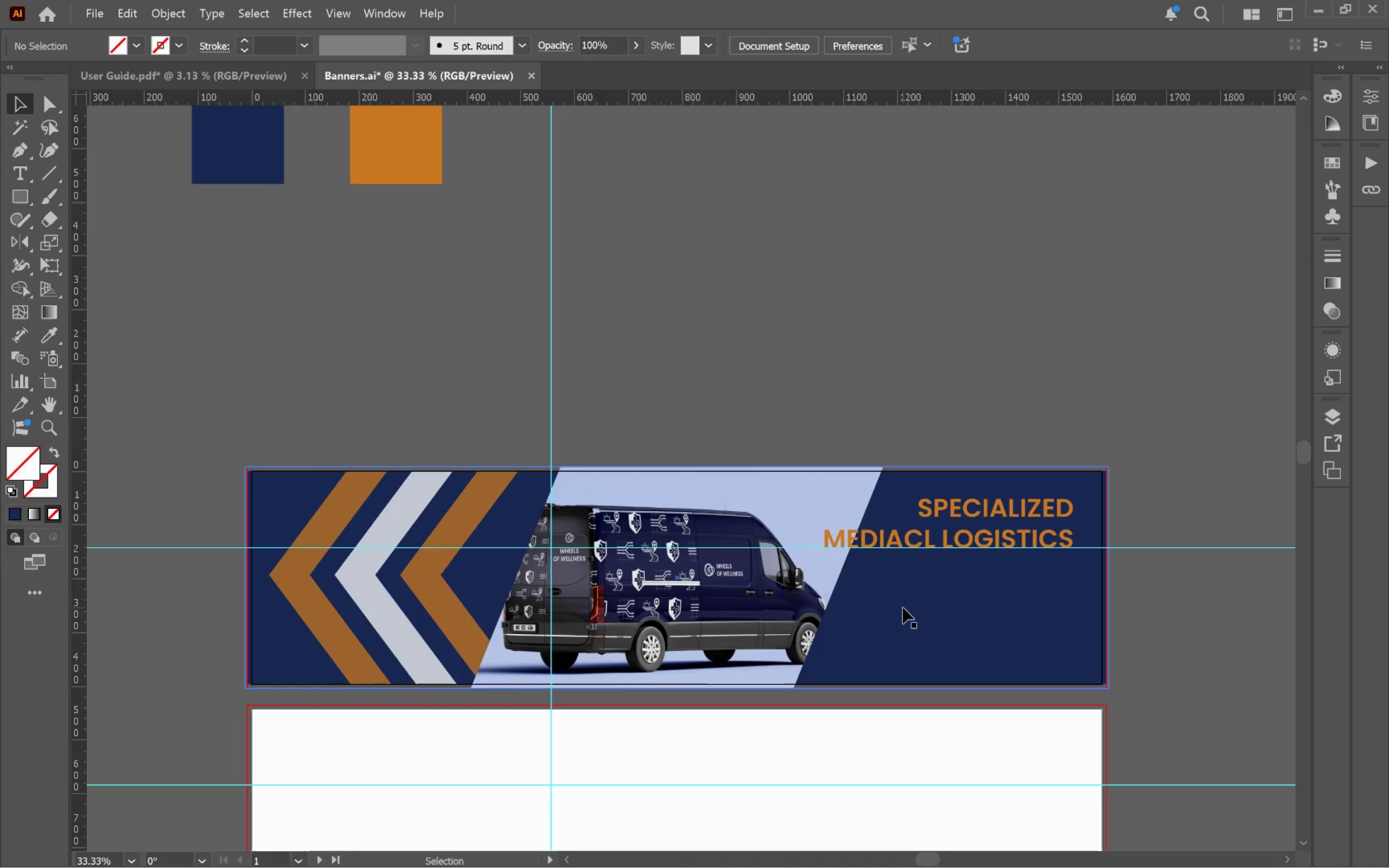 
key(Alt+Tab)
 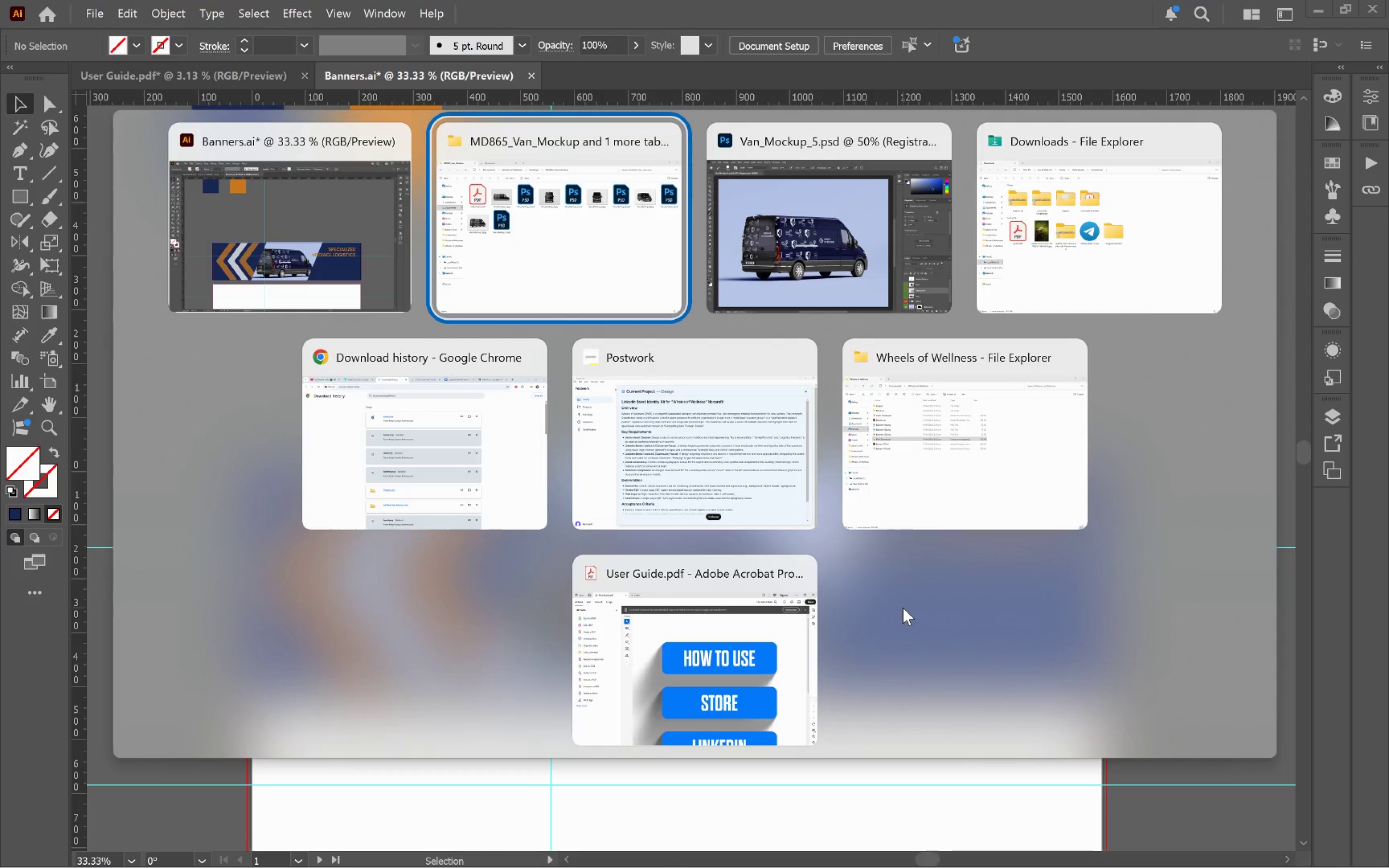 
key(Alt+Tab)
 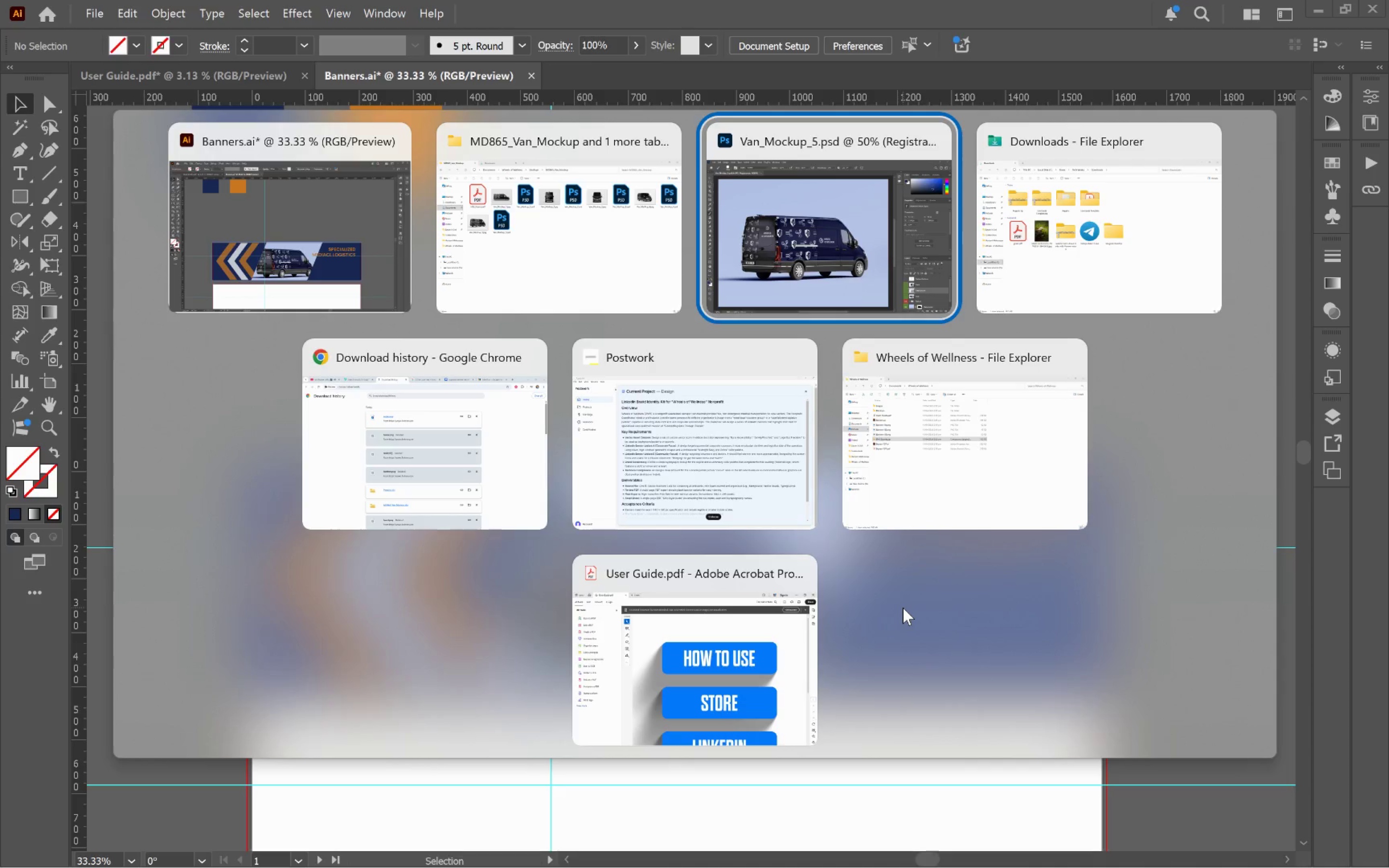 
key(Alt+Tab)
 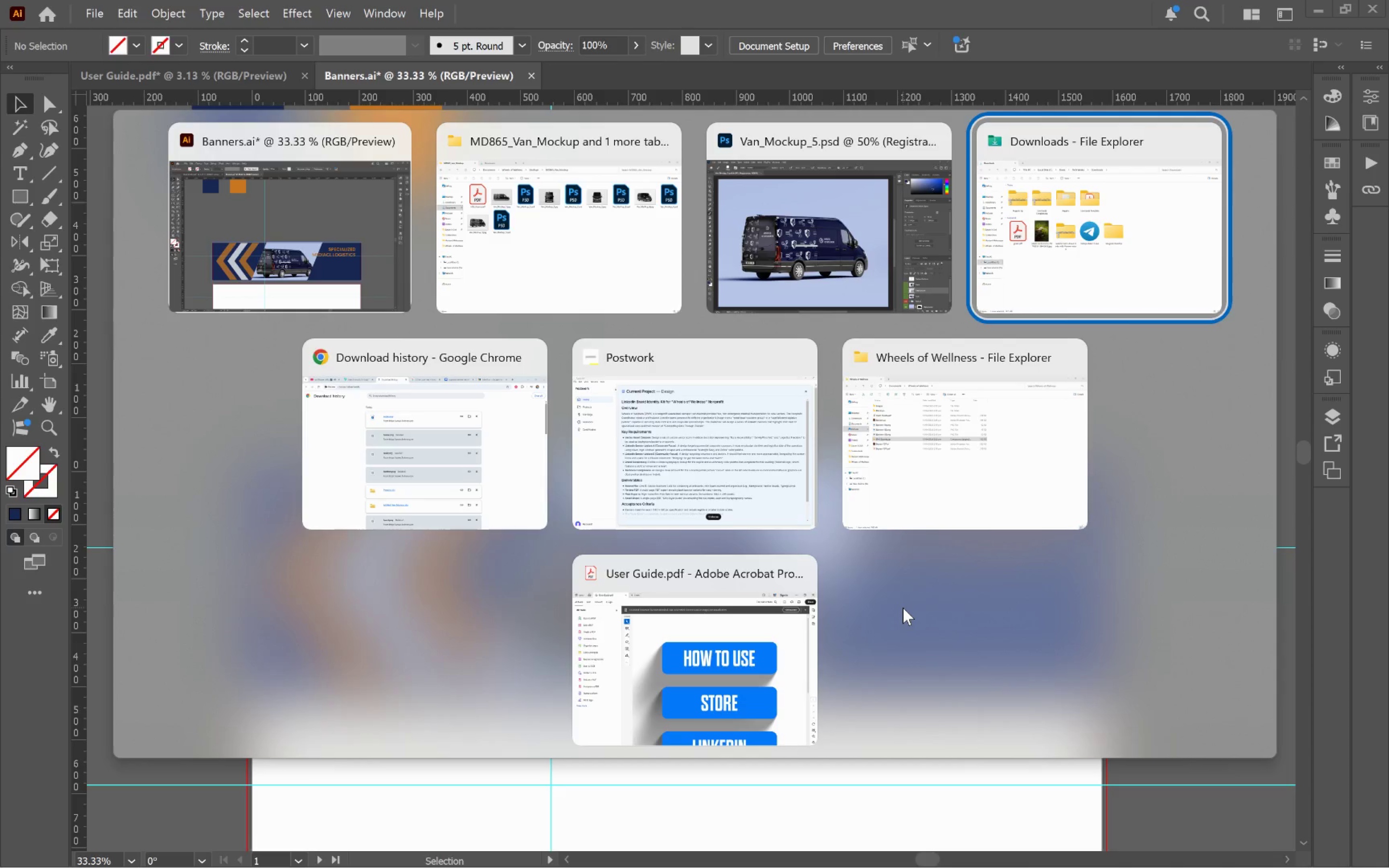 
key(Alt+Tab)
 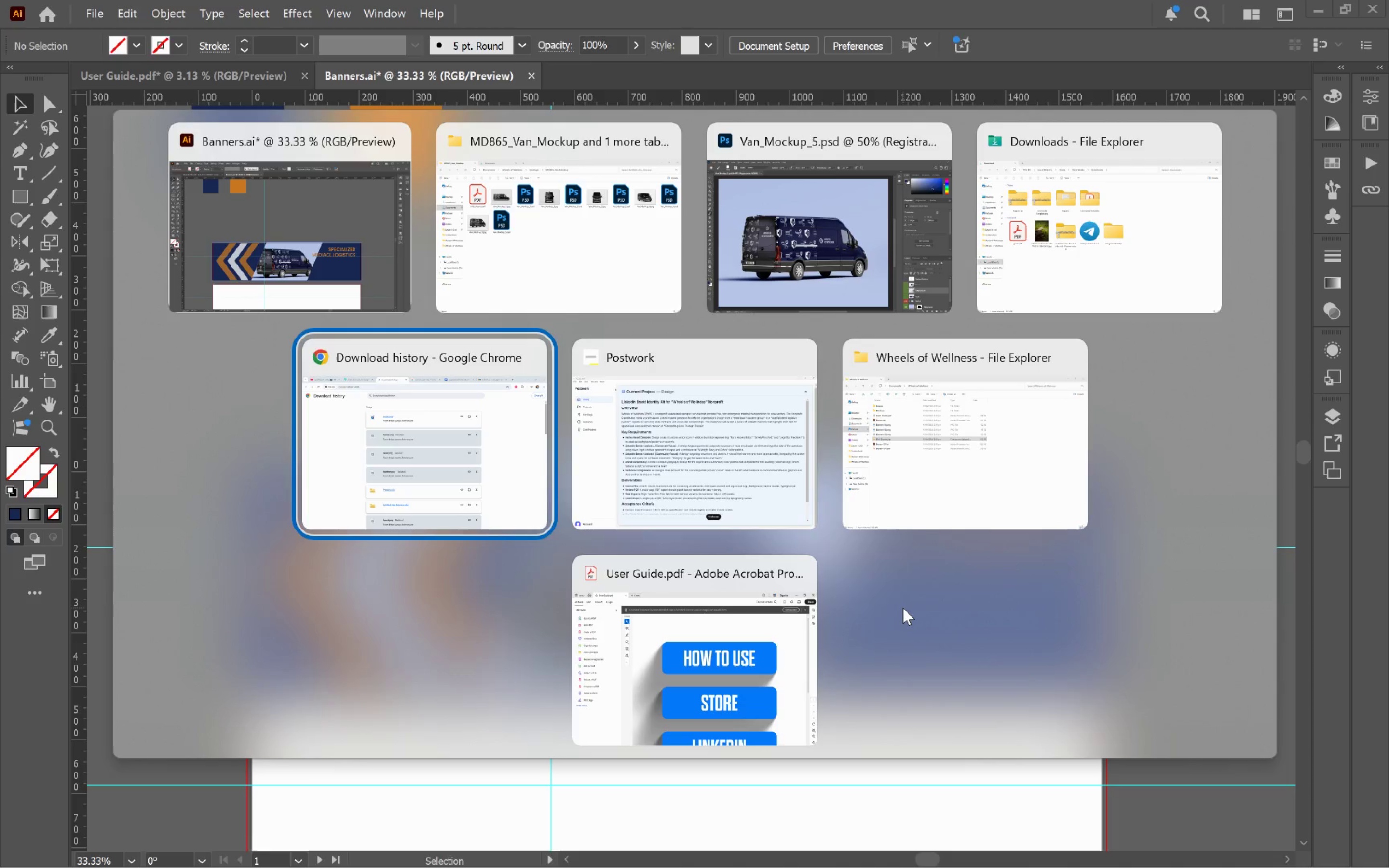 
key(Alt+Tab)